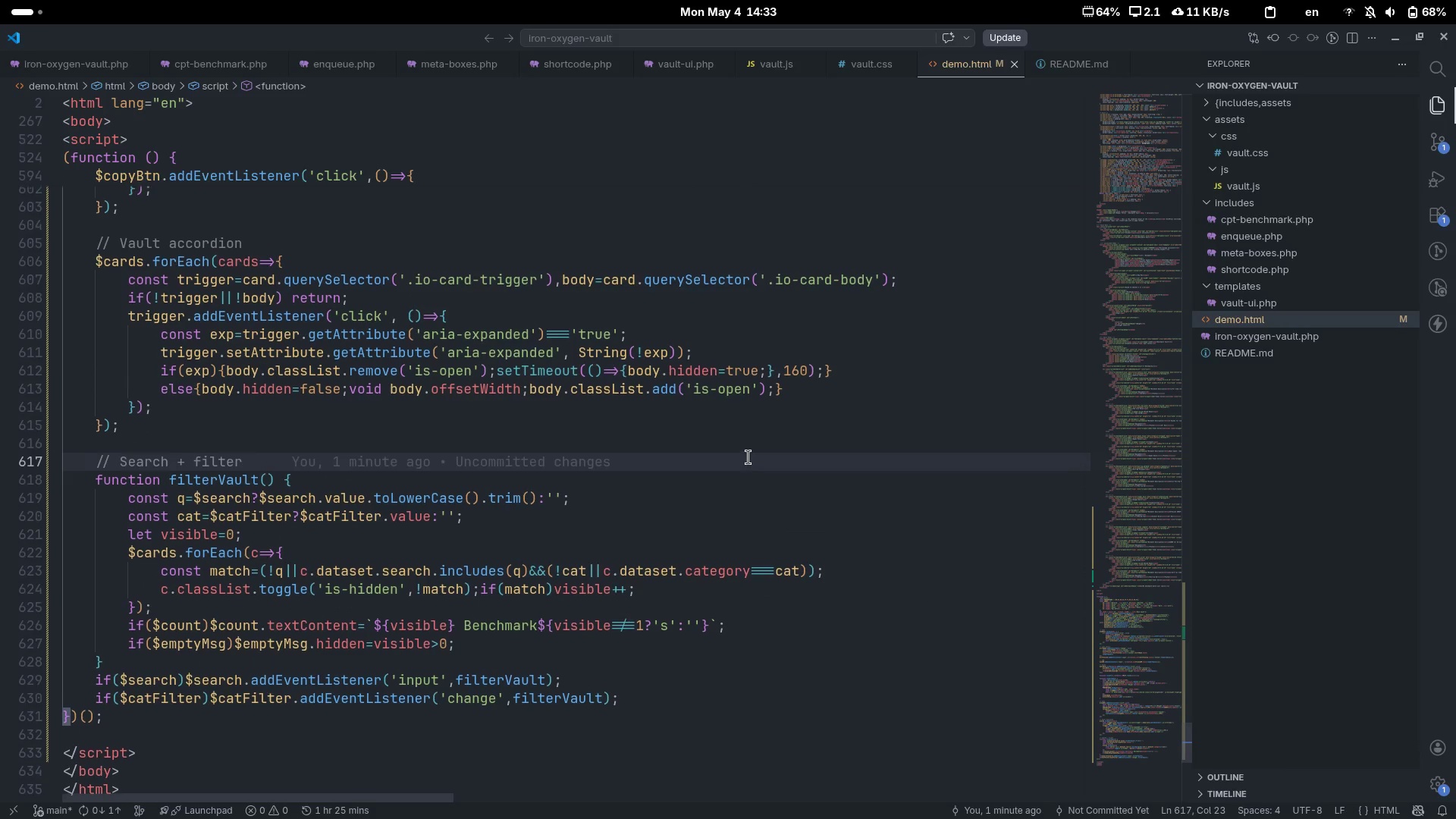 
left_click([748, 444])
 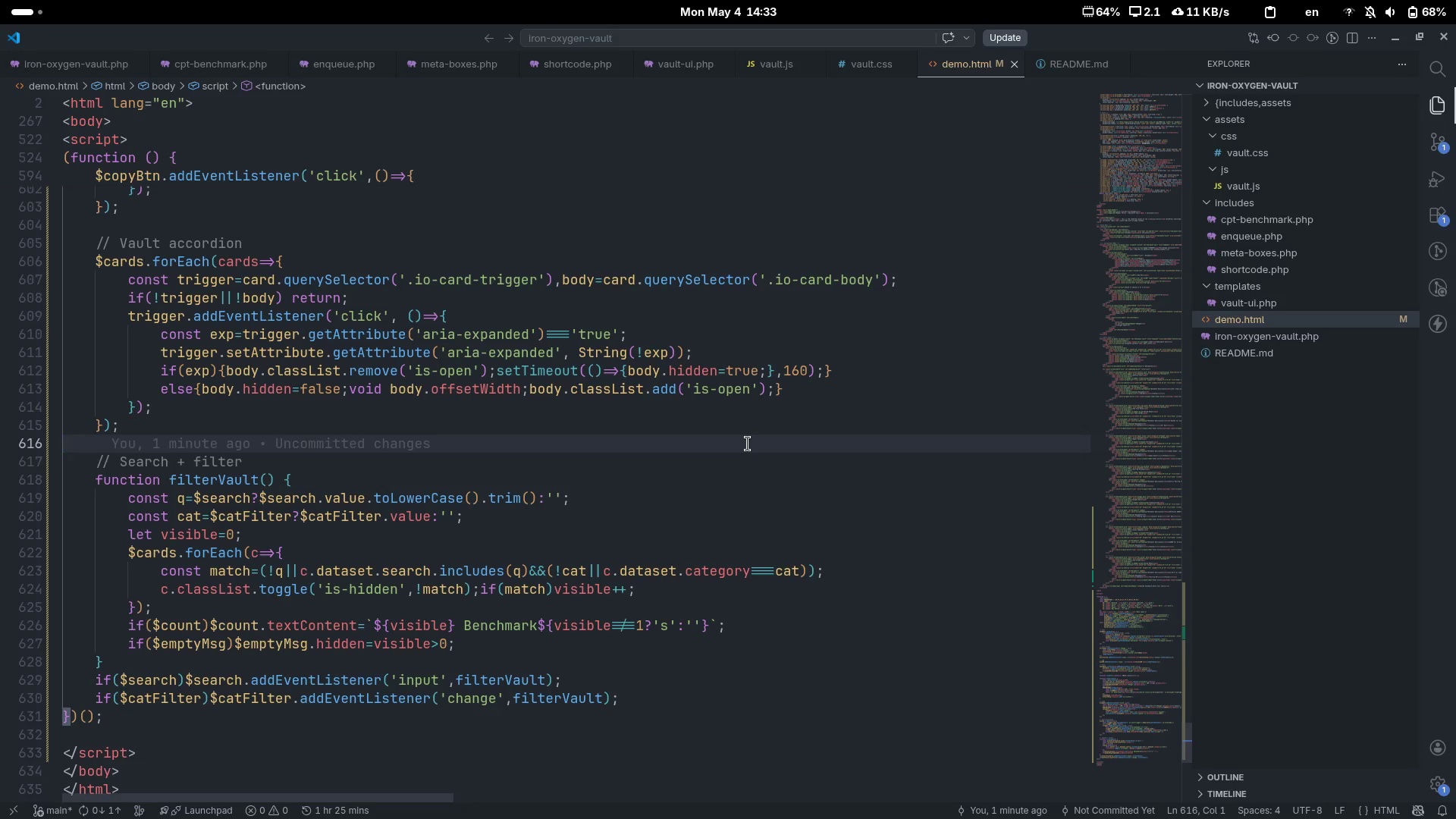 
left_click([752, 428])
 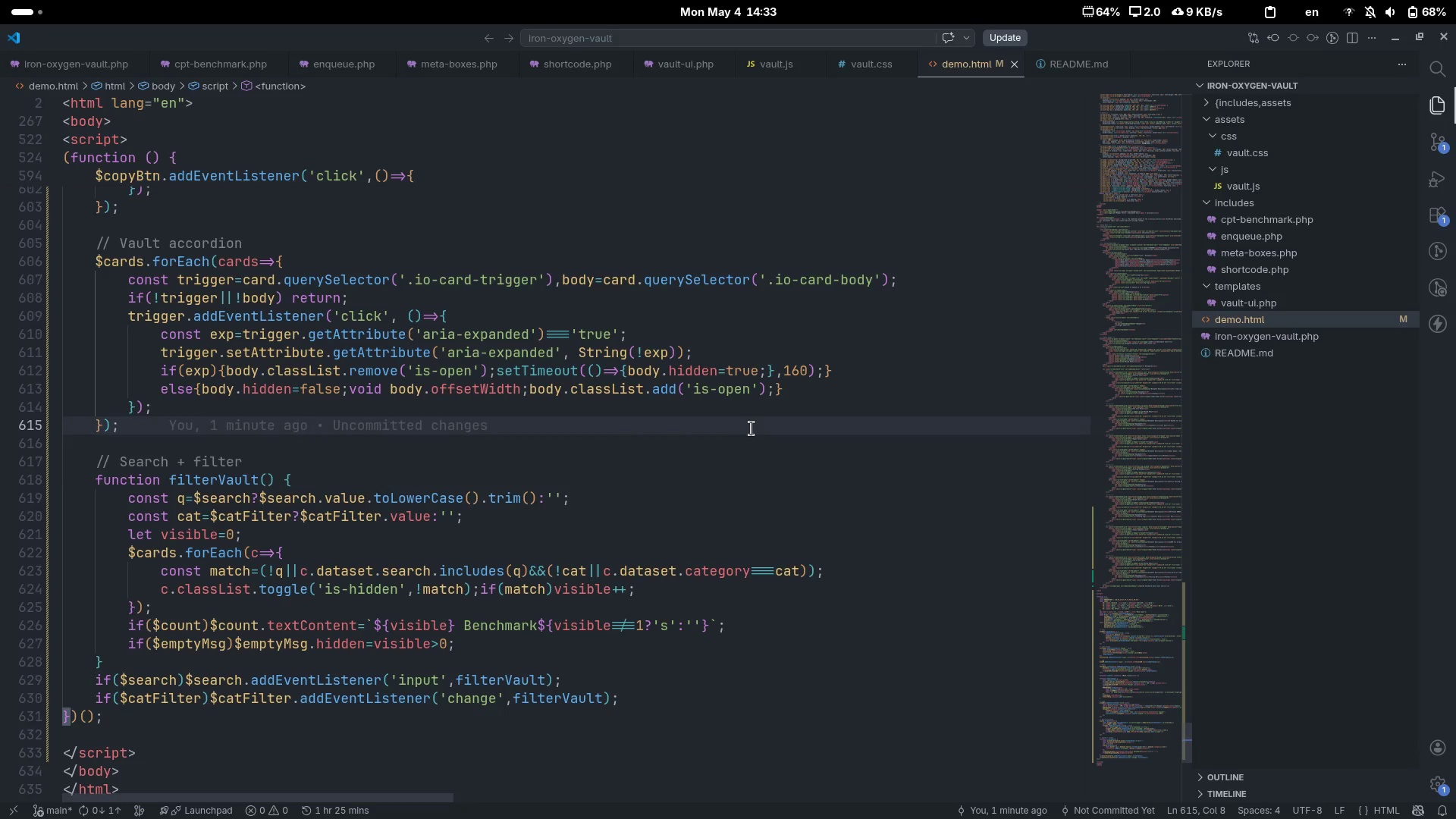 
left_click([752, 428])
 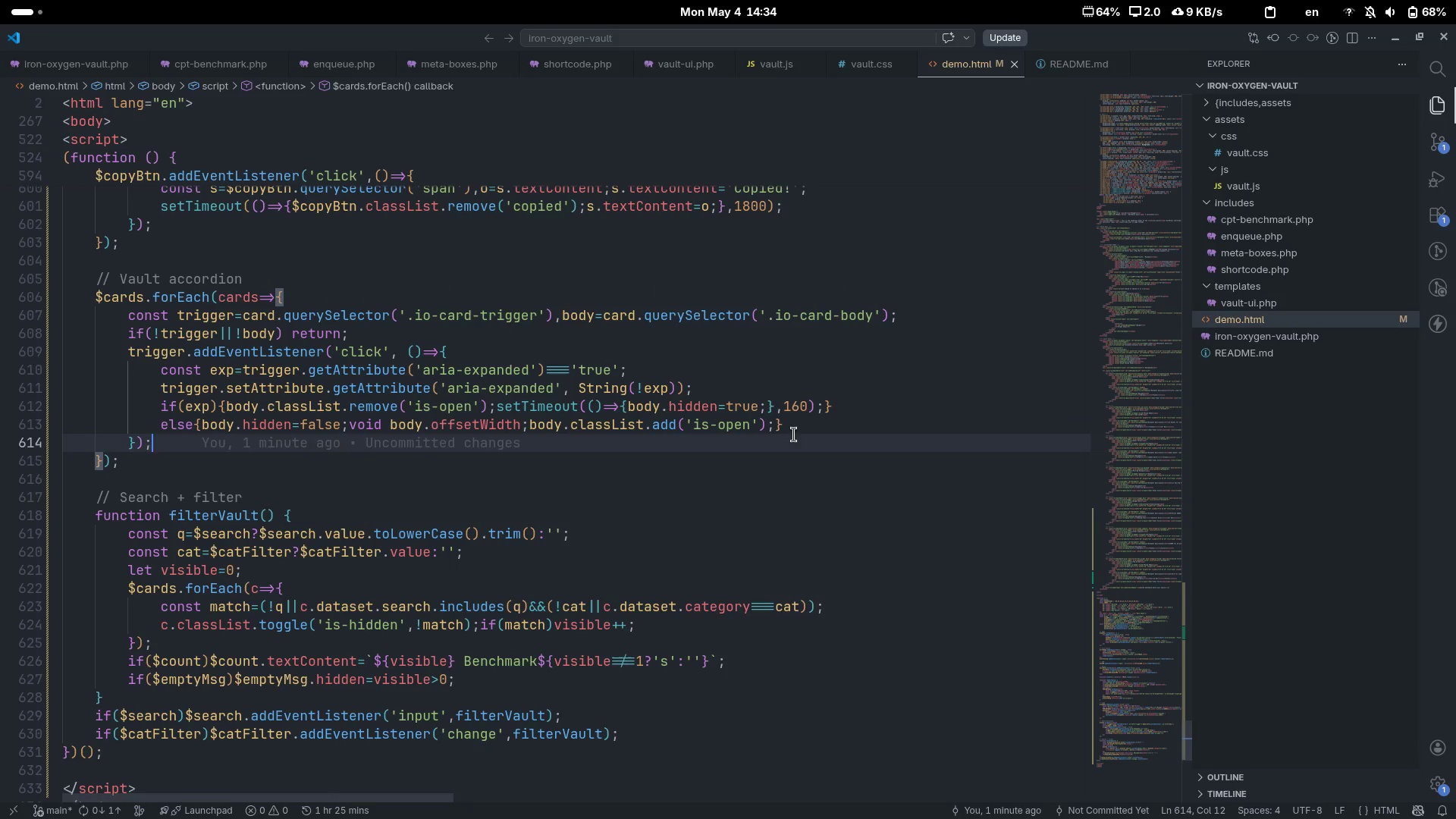 
scroll: coordinate [752, 428], scroll_direction: up, amount: 1.0
 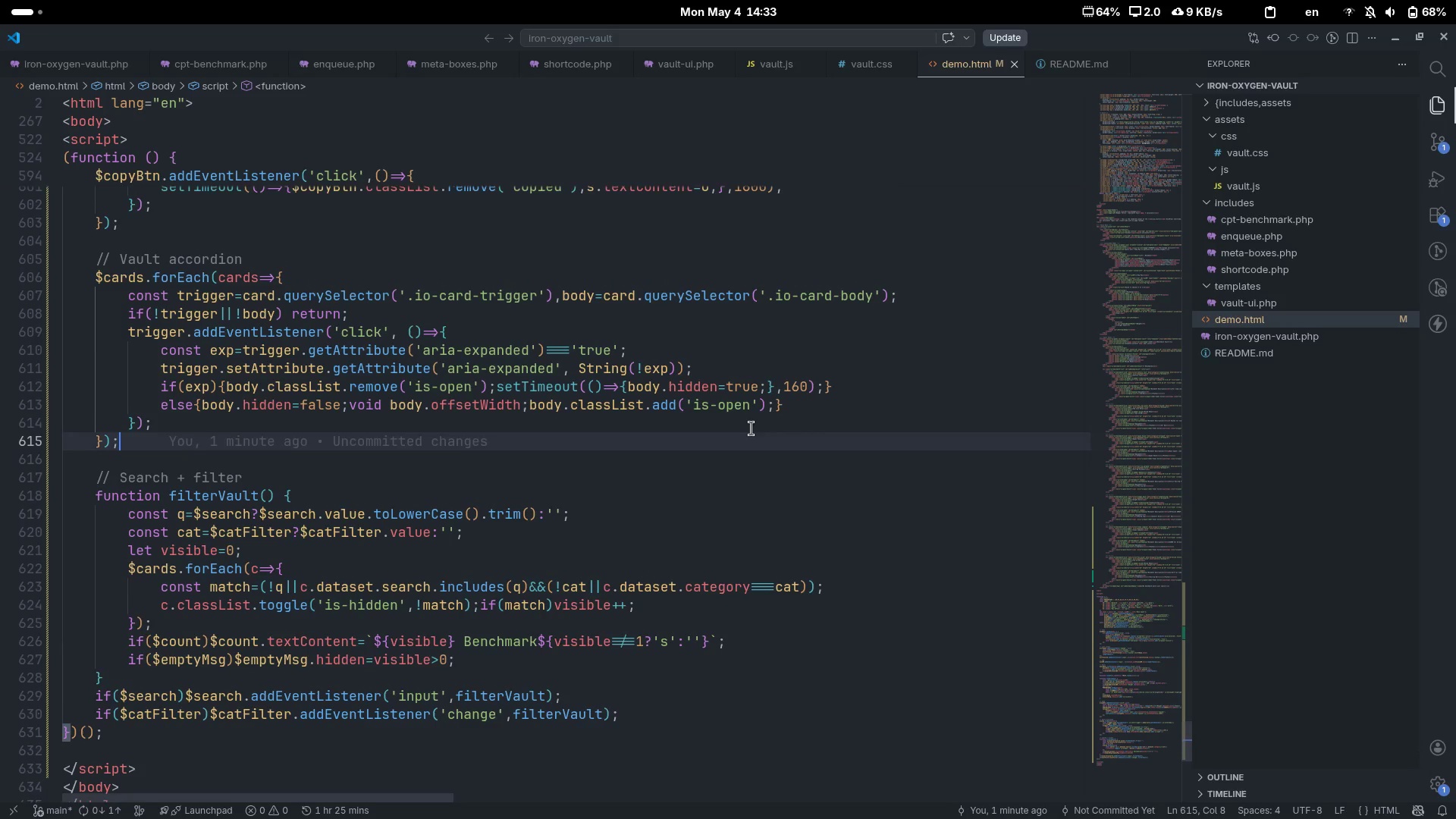 
left_click([798, 425])
 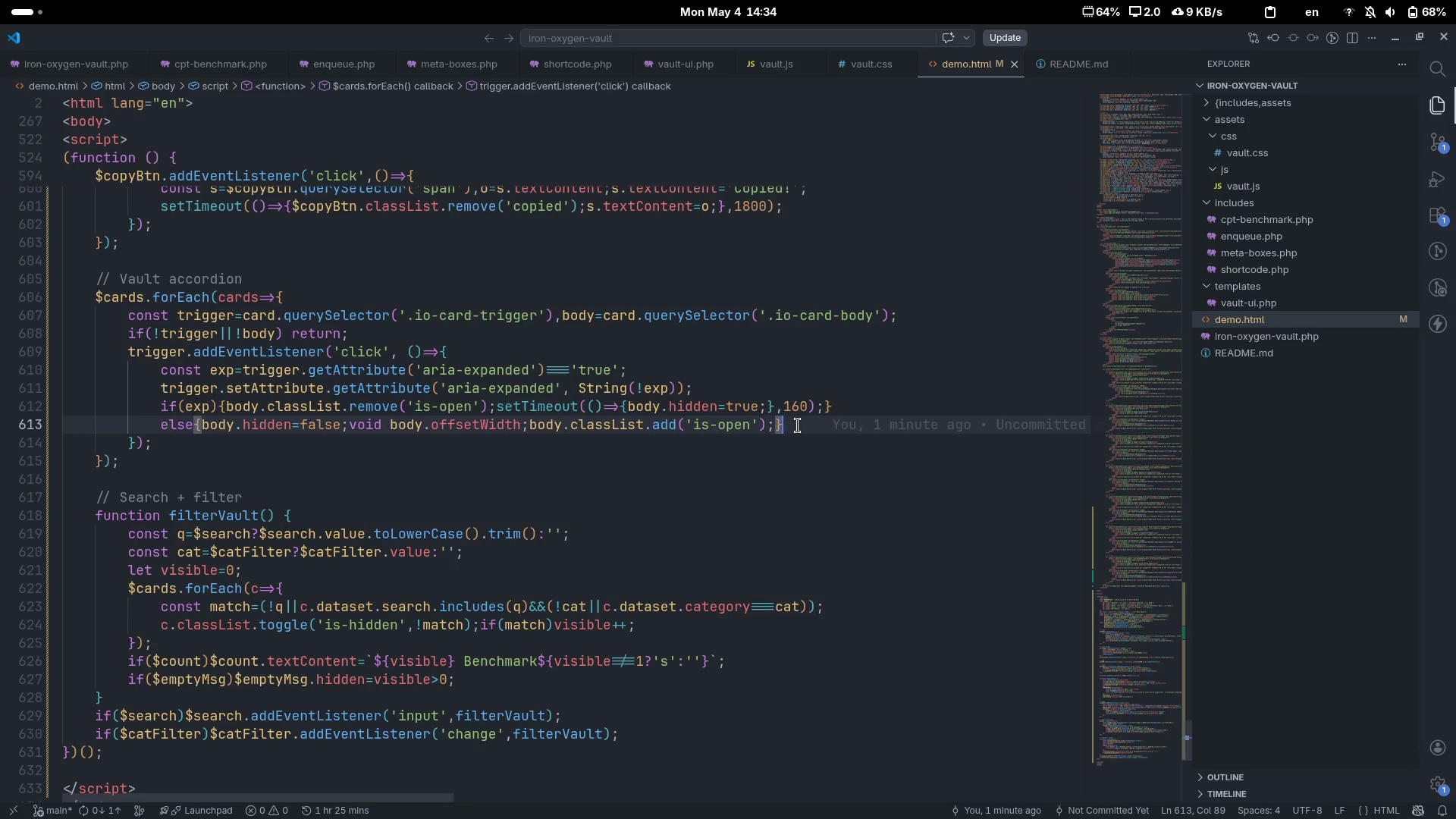 
left_click([861, 413])
 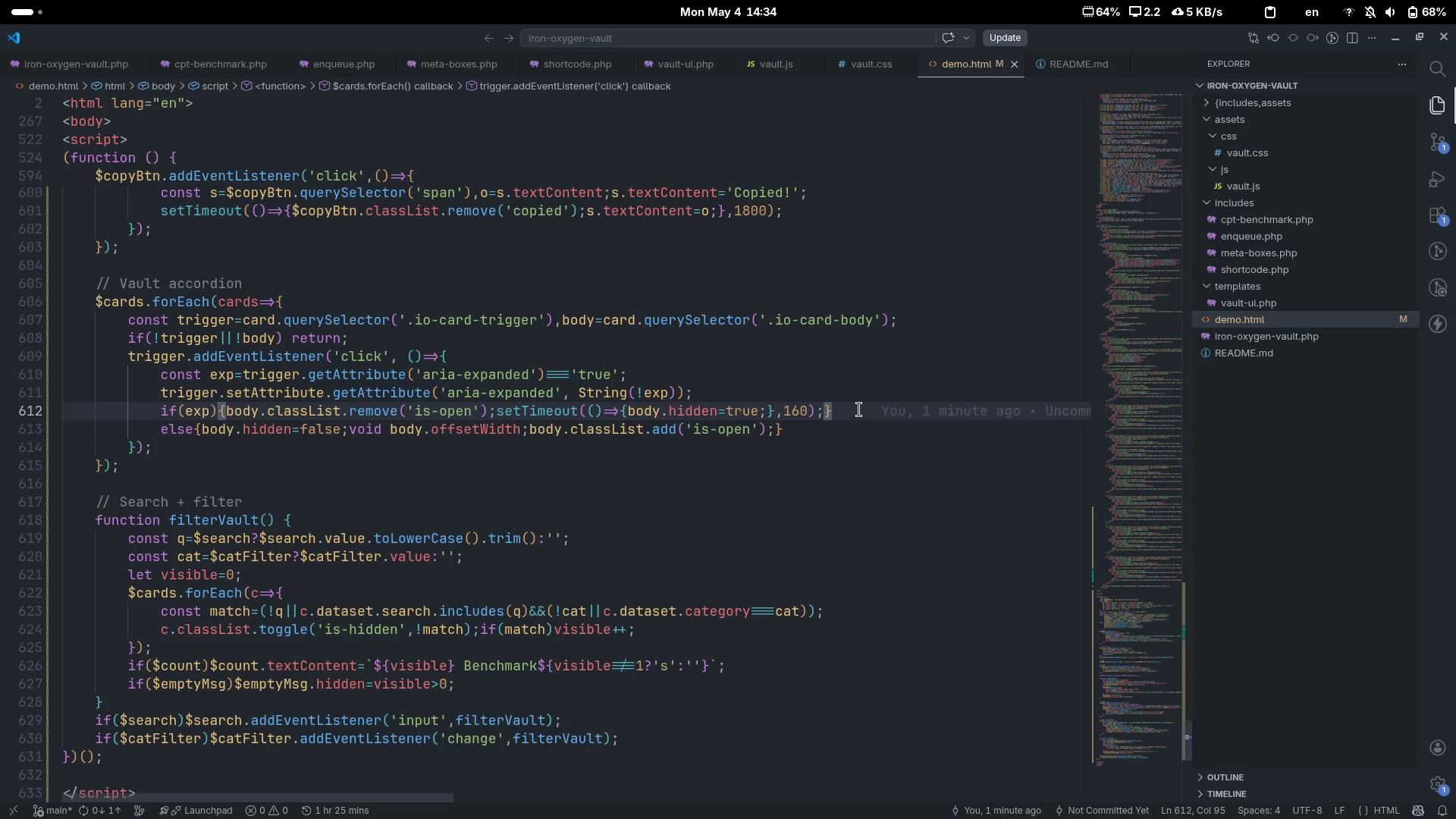 
left_click([855, 395])
 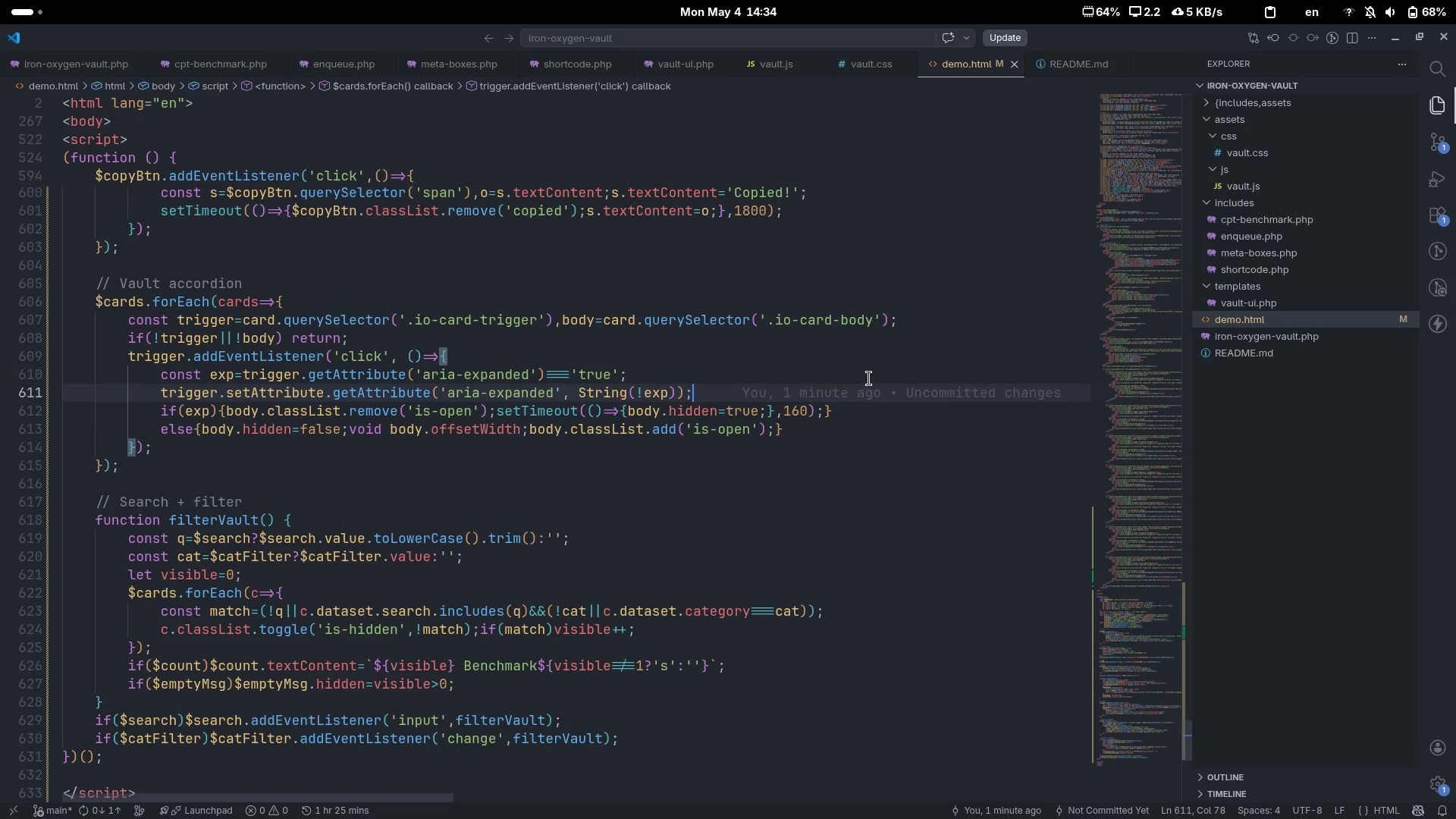 
left_click([875, 369])
 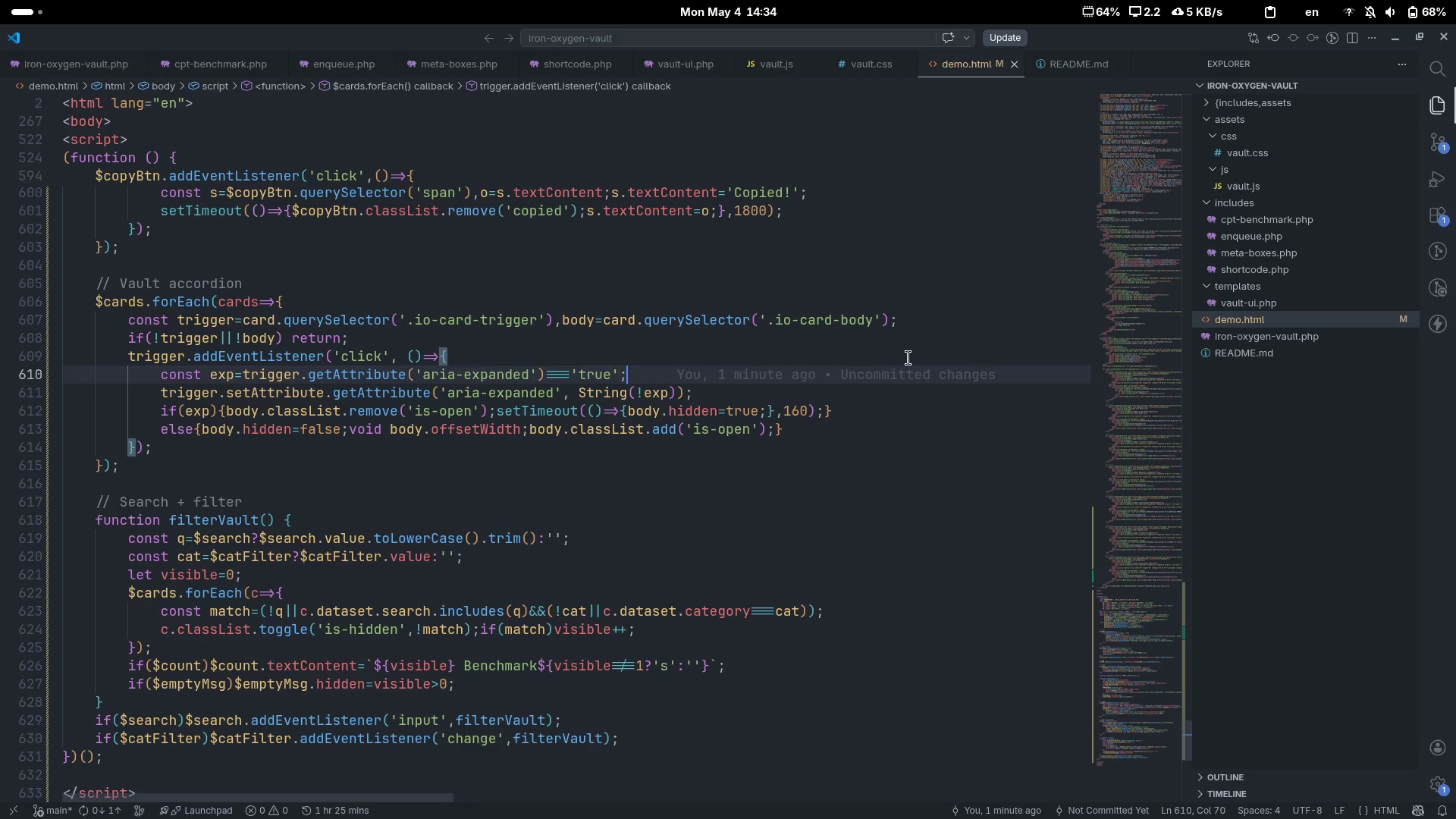 
left_click([944, 338])
 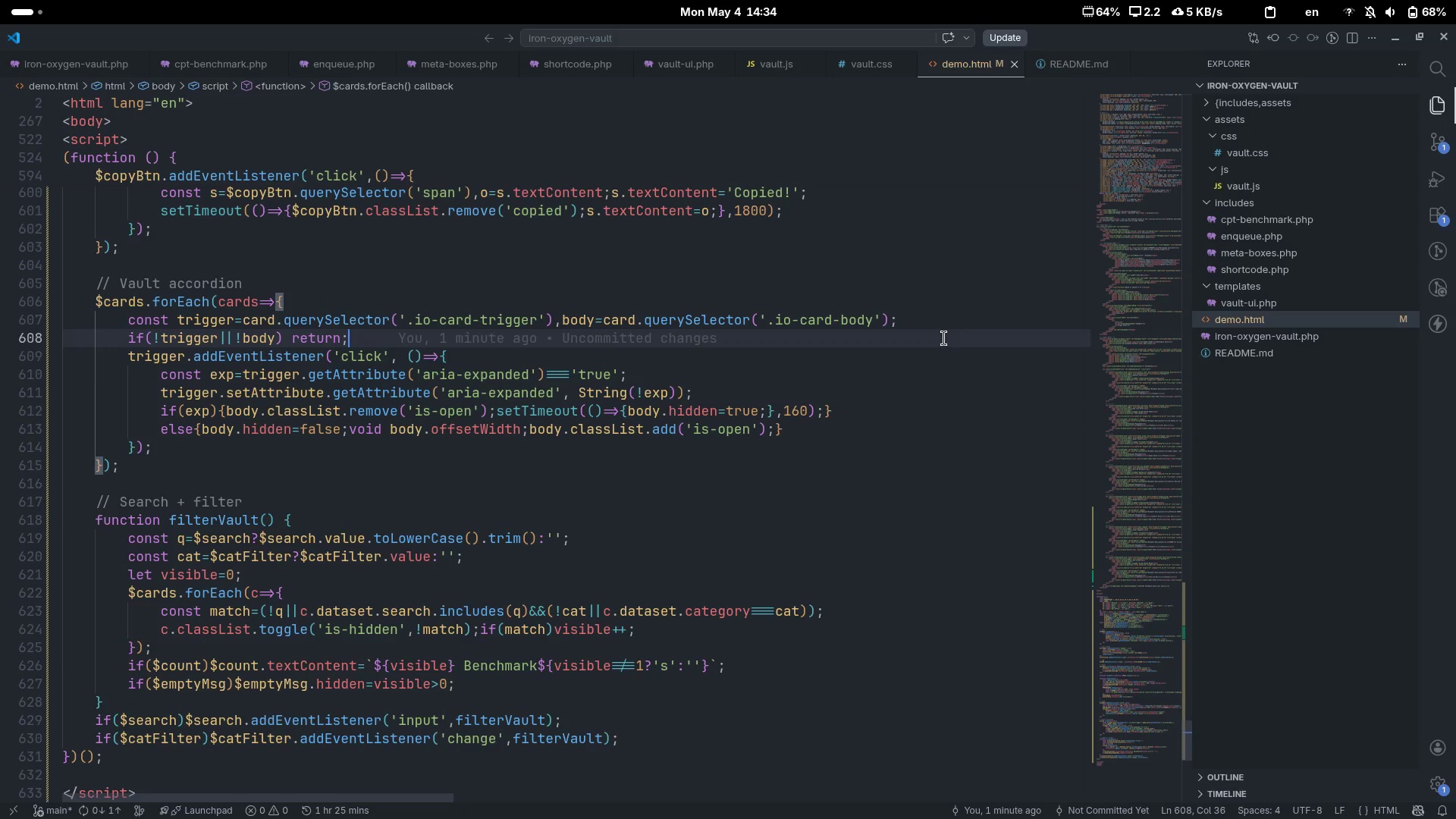 
left_click([949, 353])
 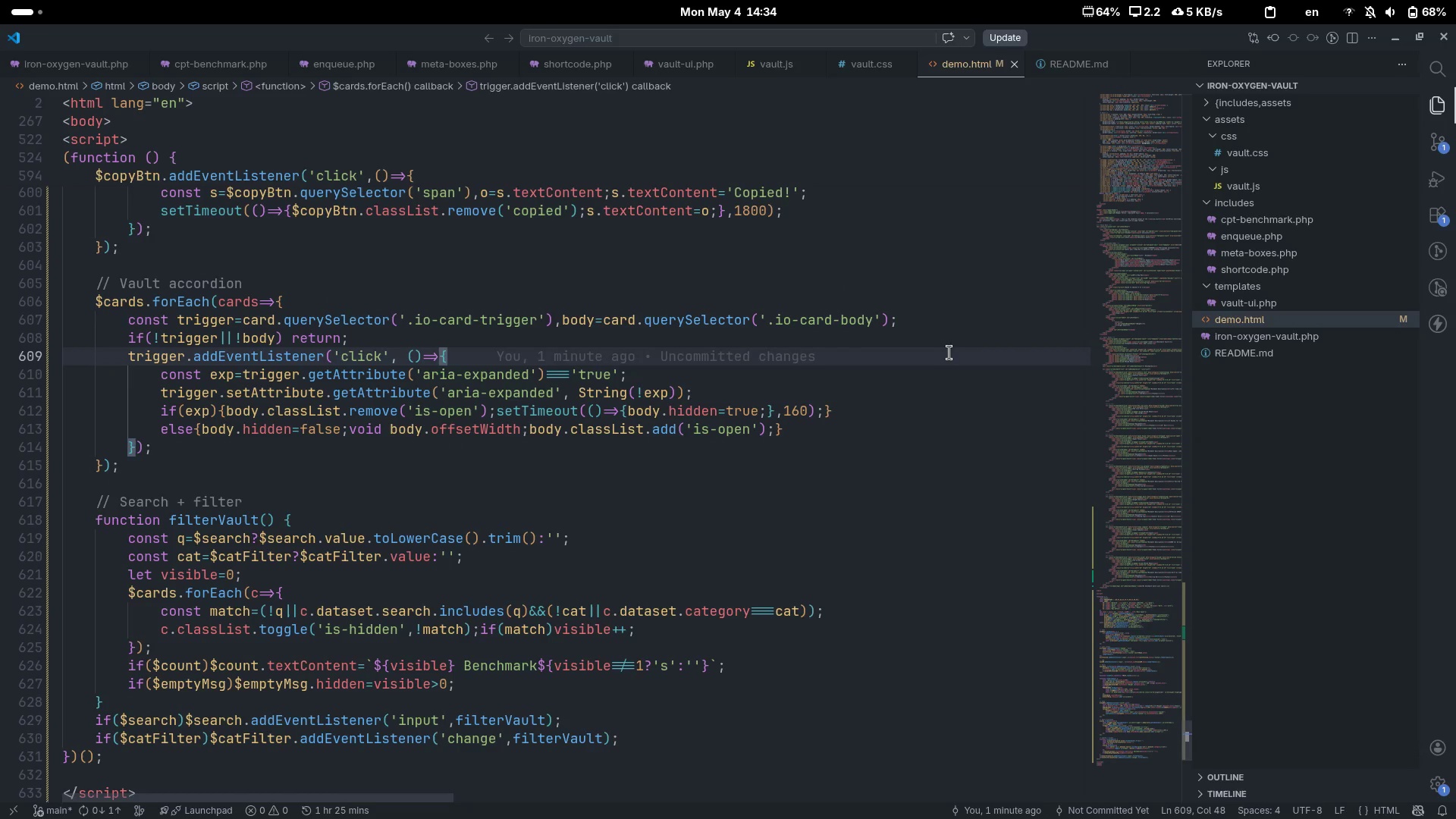 
left_click([951, 345])
 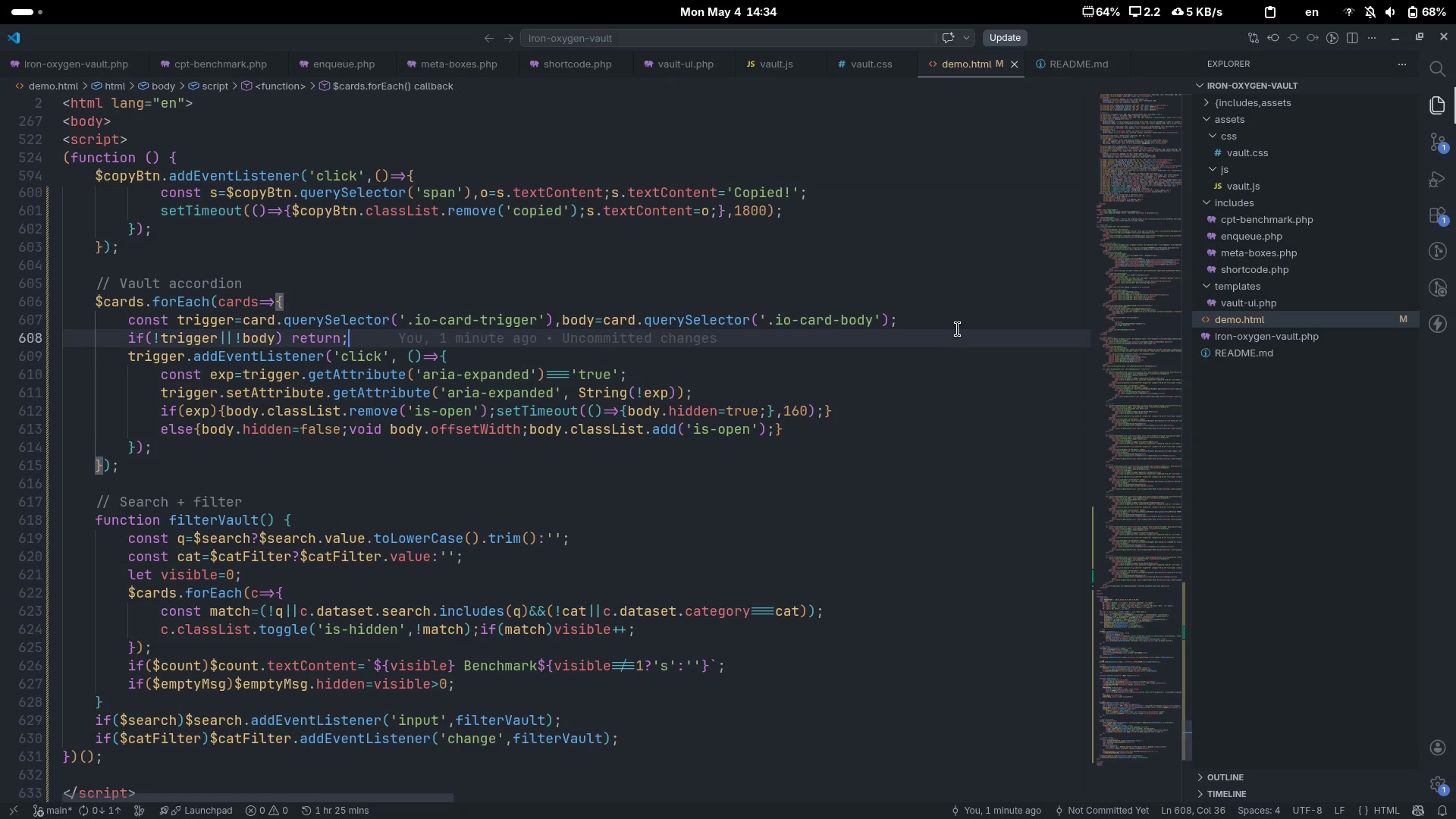 
left_click([959, 328])
 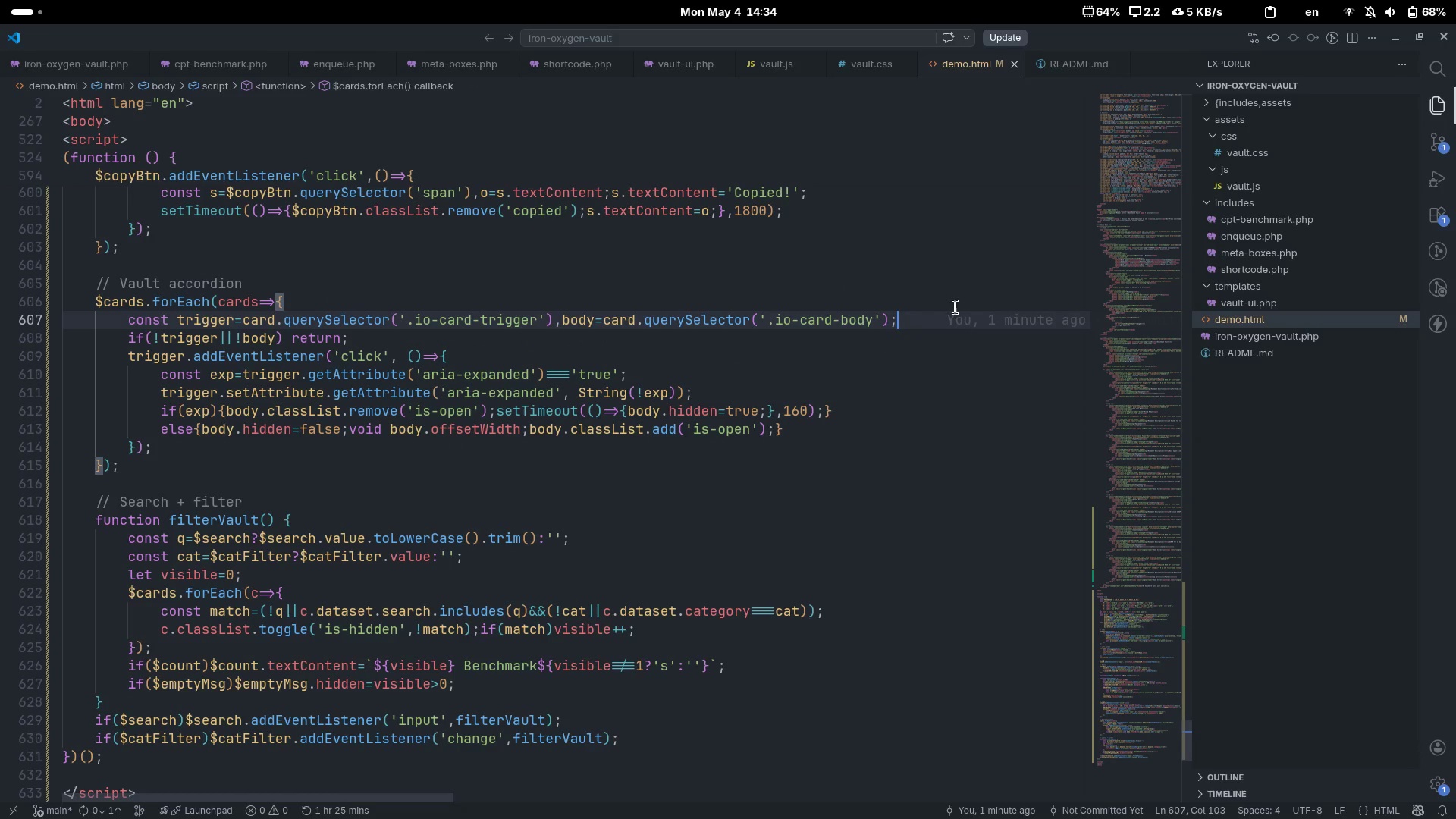 
left_click([956, 302])
 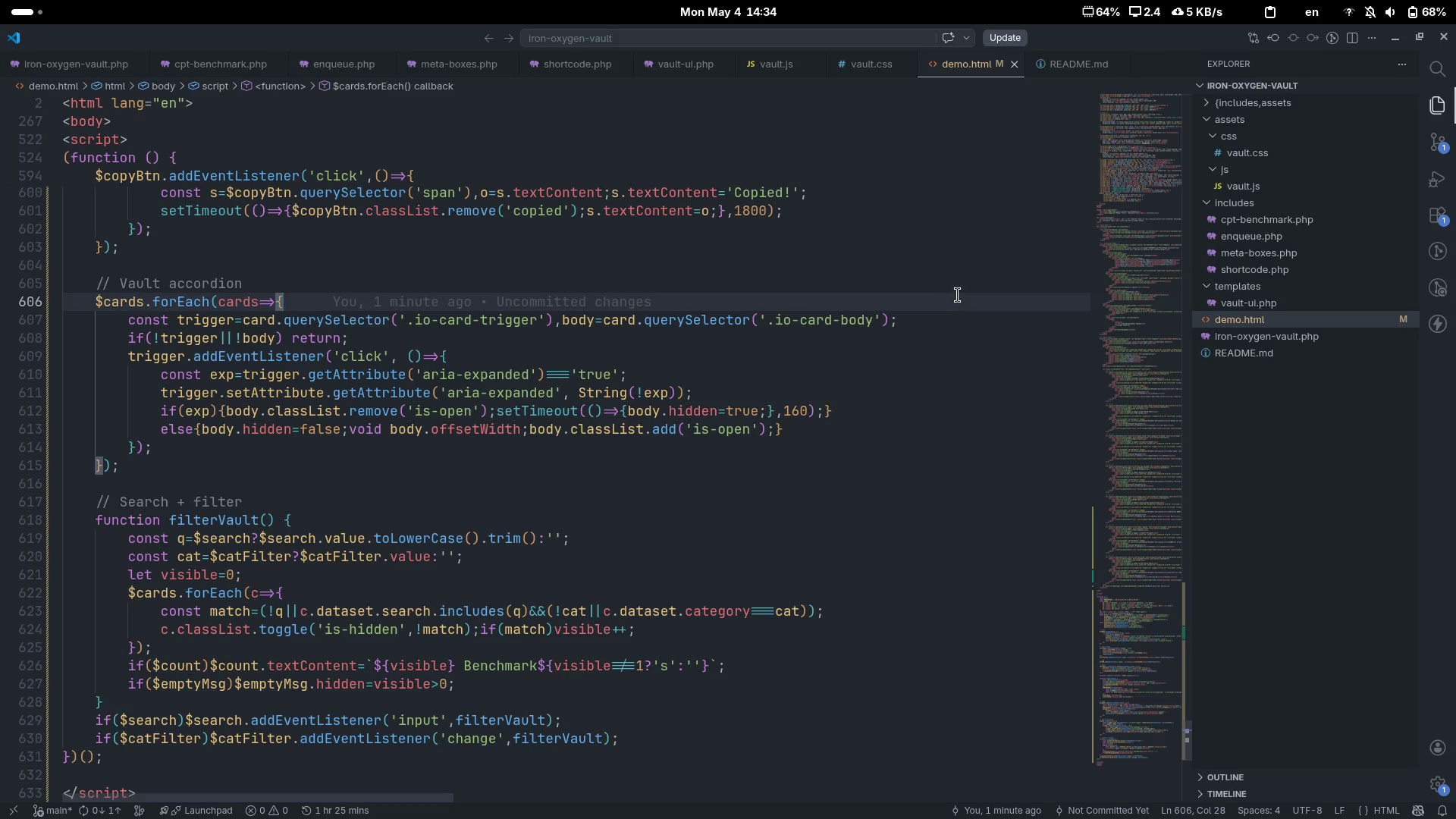 
left_click([959, 289])
 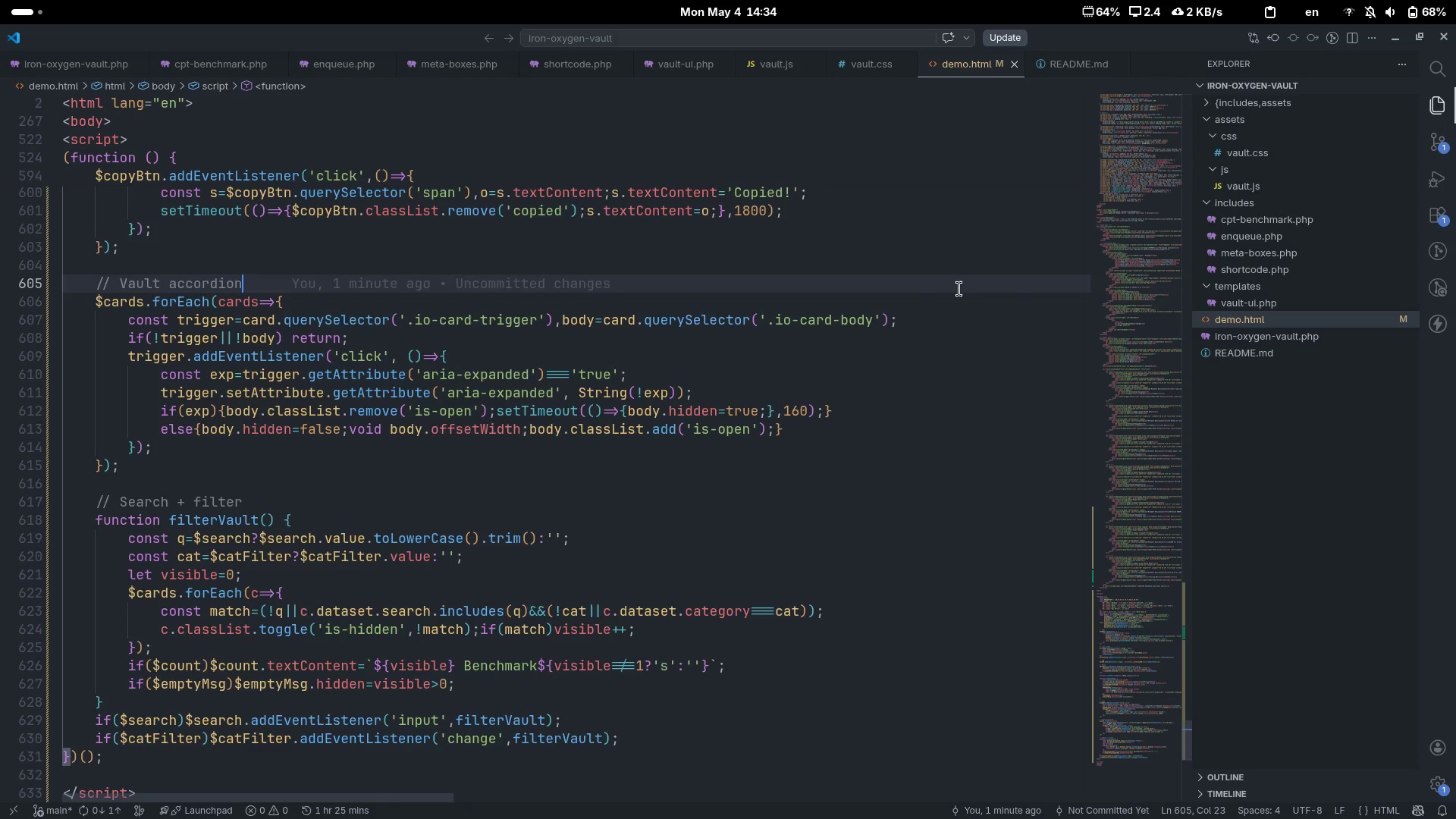 
key(Control+ControlLeft)
 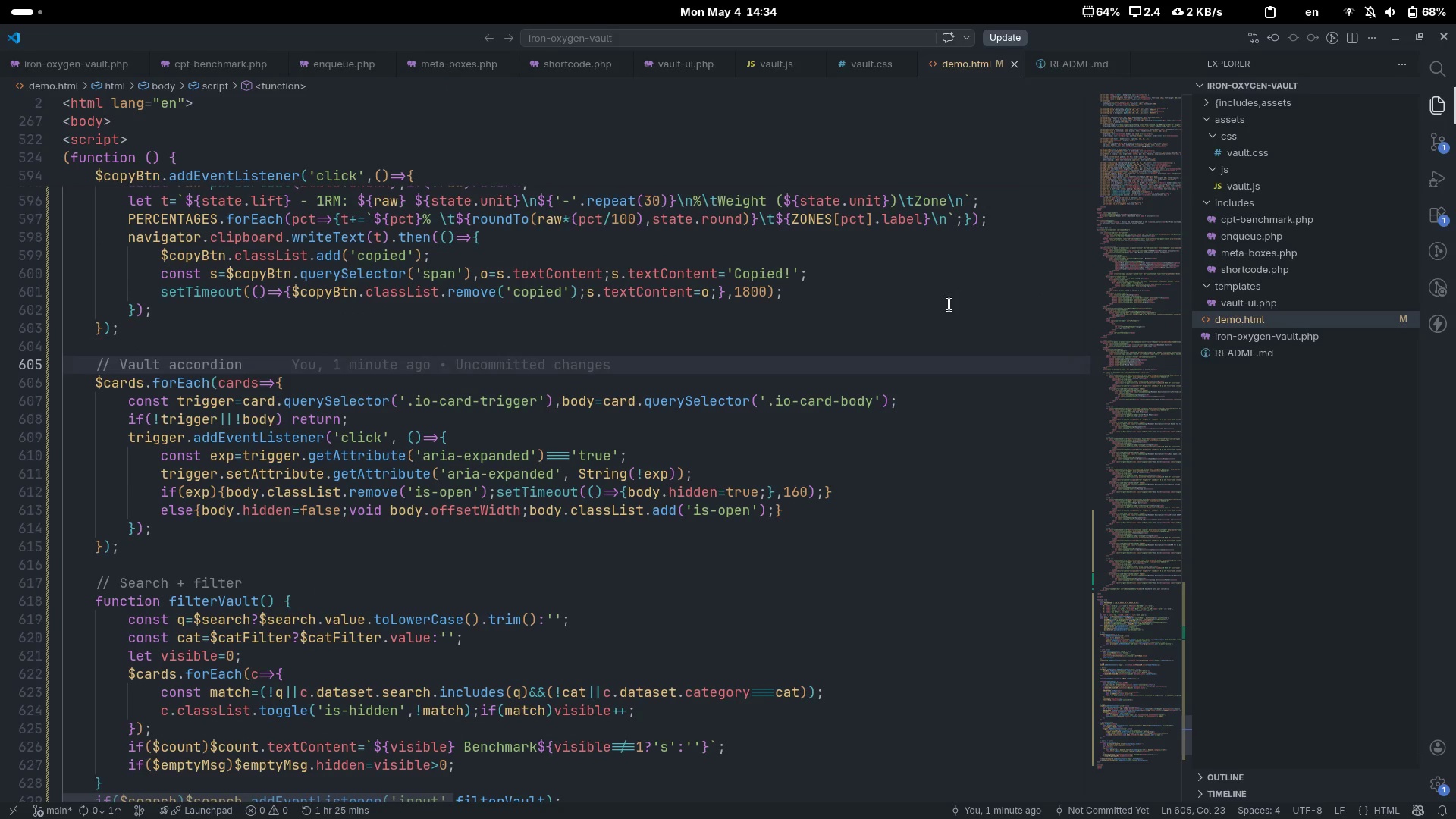 
scroll: coordinate [959, 290], scroll_direction: up, amount: 3.0
 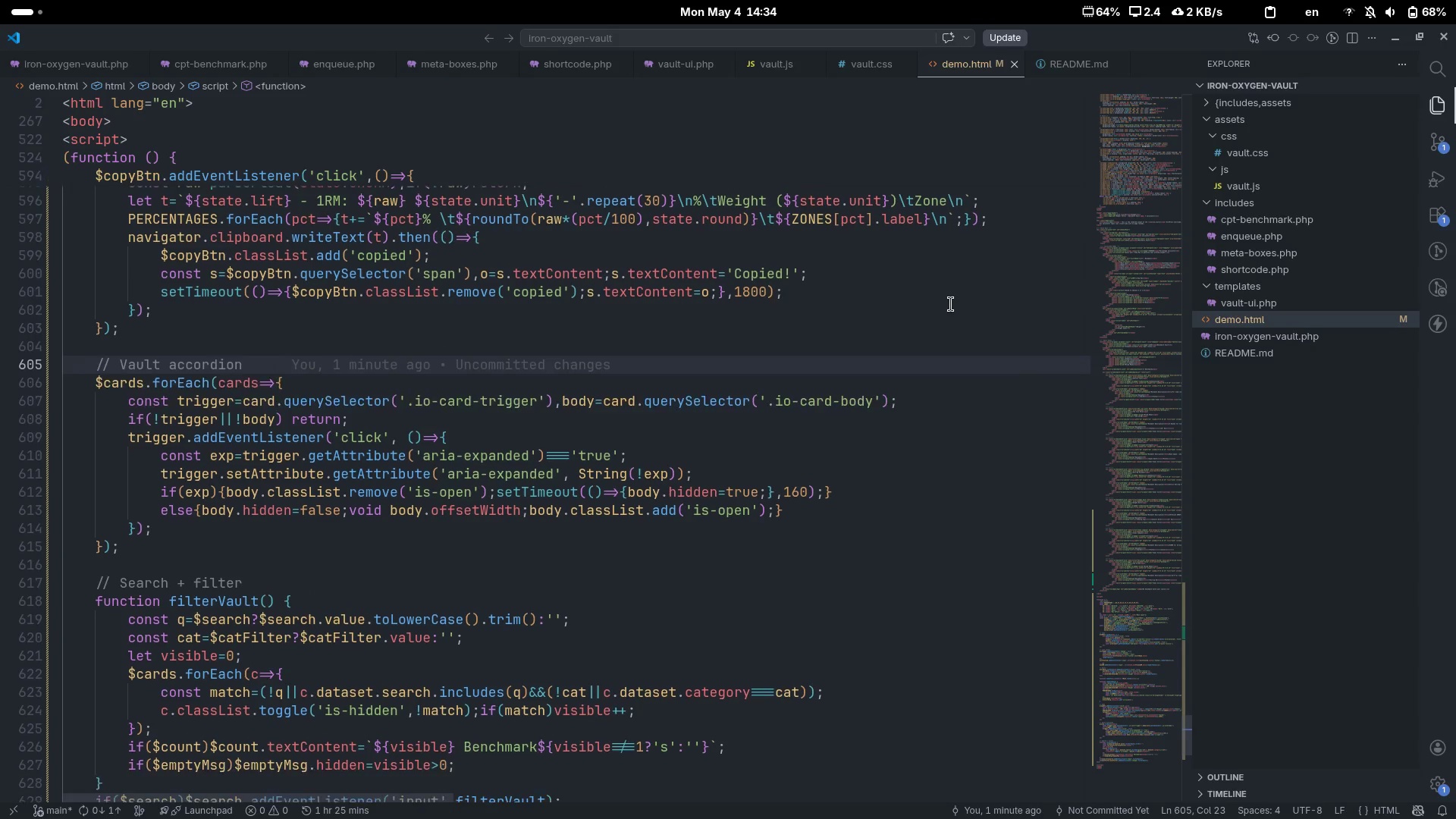 
key(Control+S)
 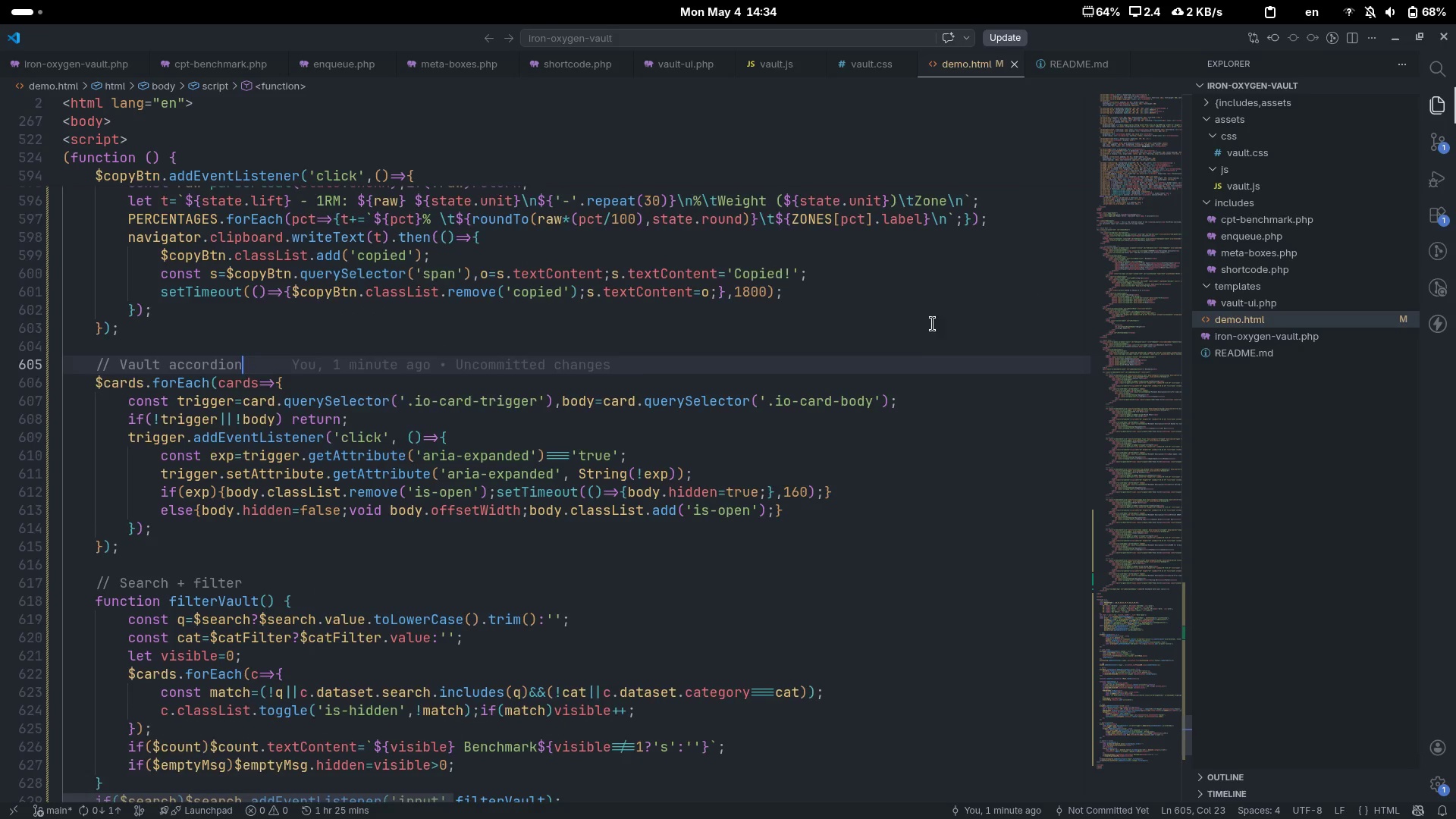 
scroll: coordinate [919, 338], scroll_direction: down, amount: 18.0
 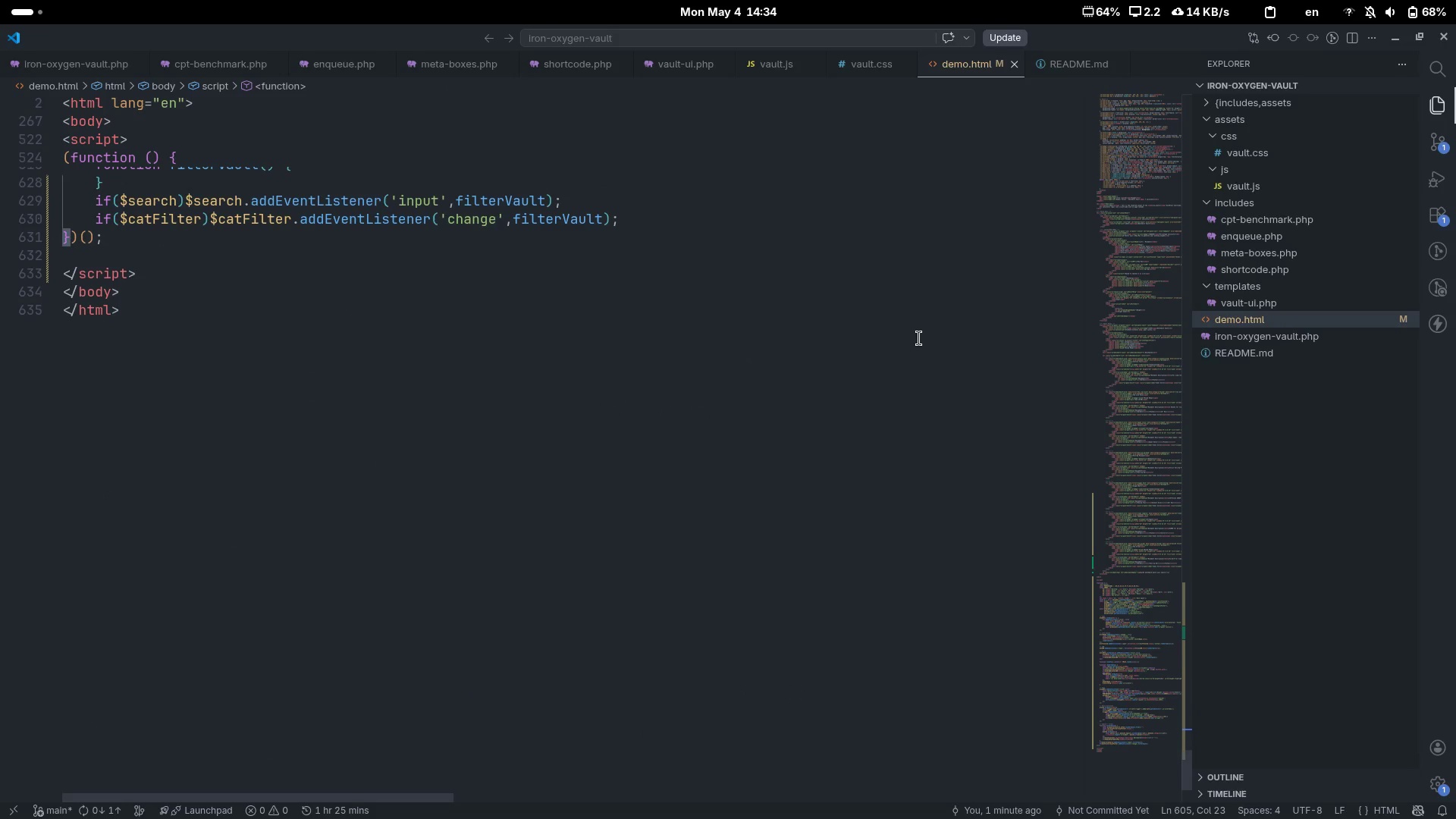 
scroll: coordinate [858, 553], scroll_direction: up, amount: 24.0
 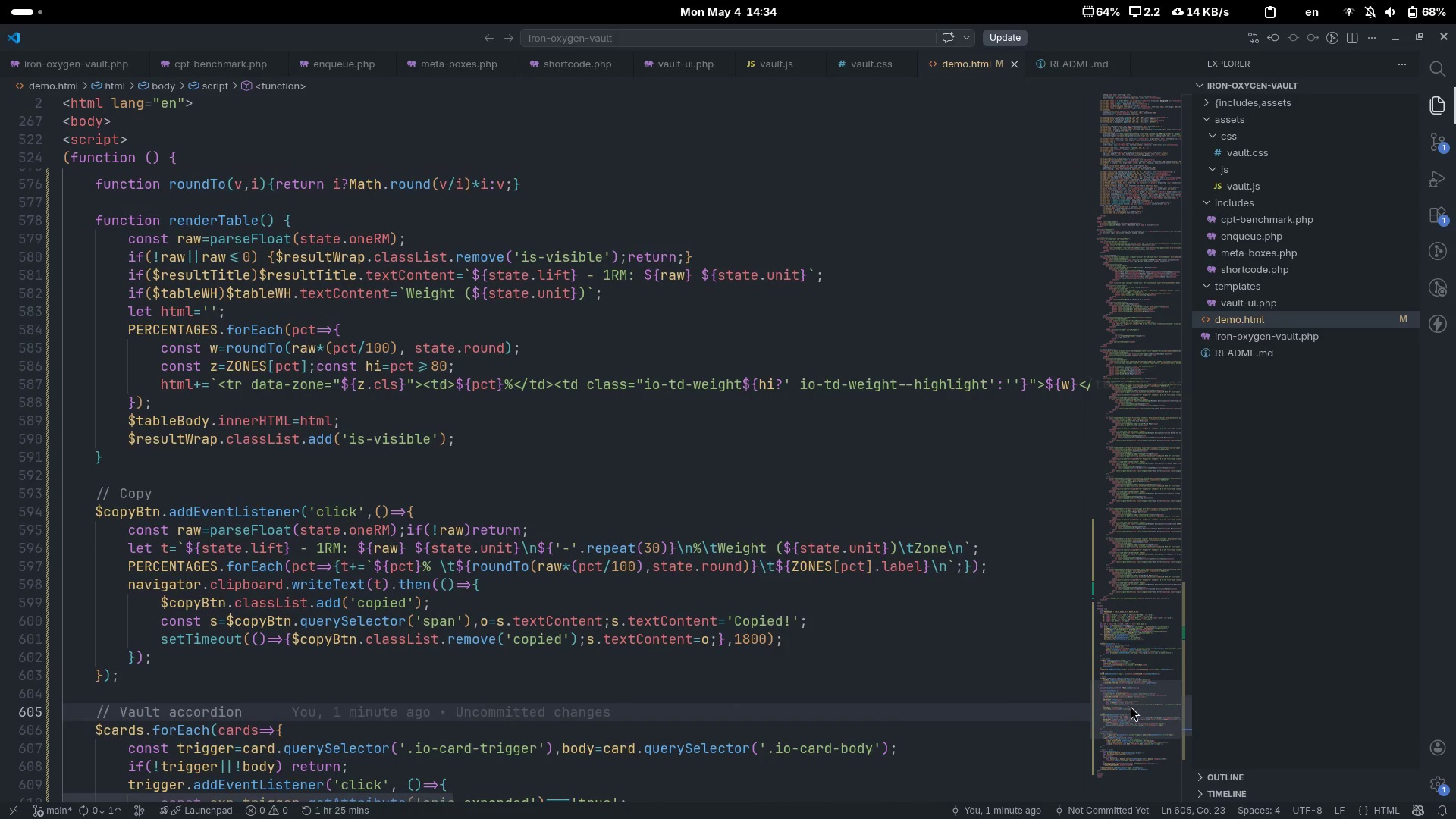 
left_click_drag(start_coordinate=[1131, 711], to_coordinate=[1112, 744])
 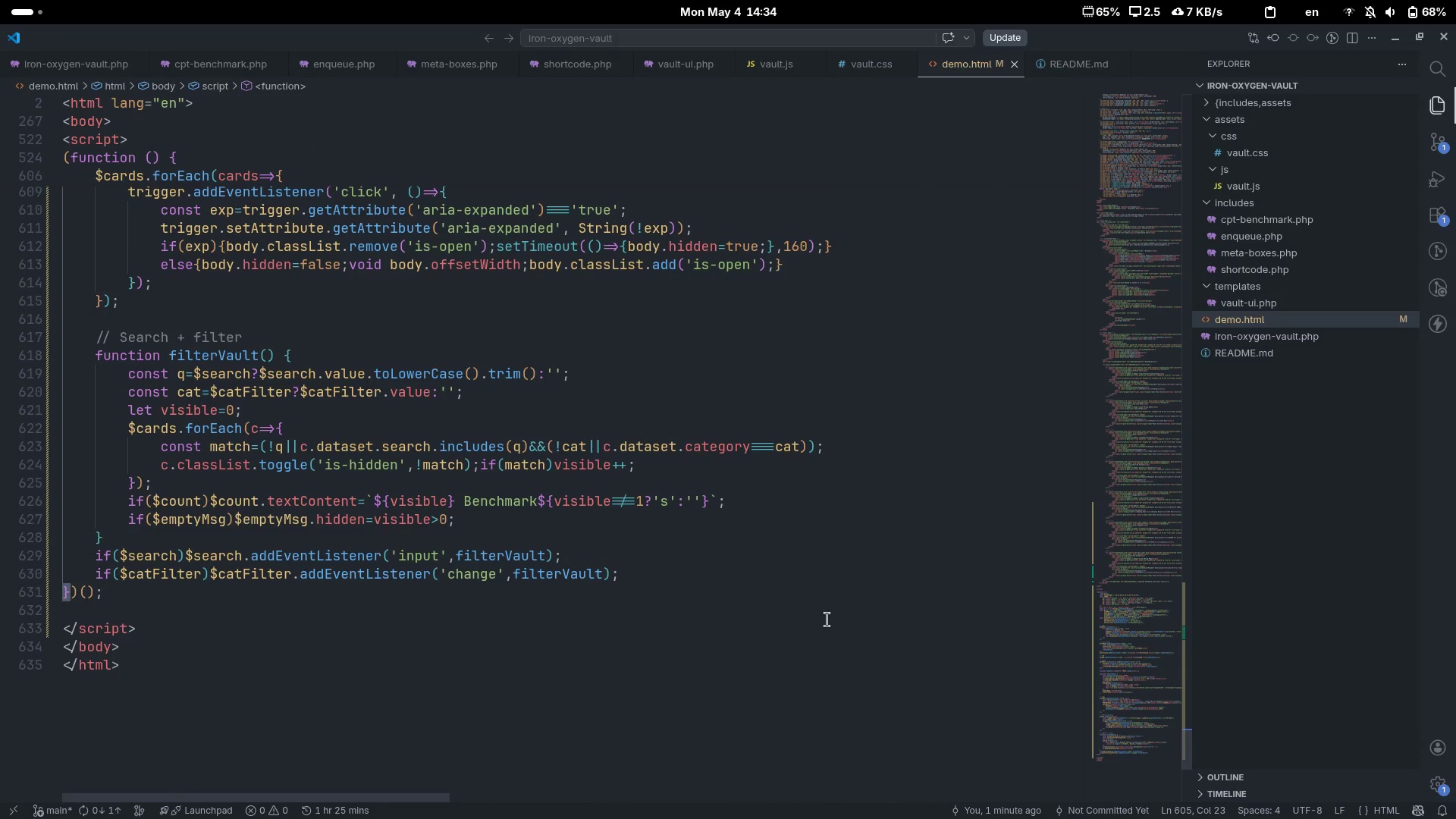 
scroll: coordinate [817, 612], scroll_direction: up, amount: 37.0
 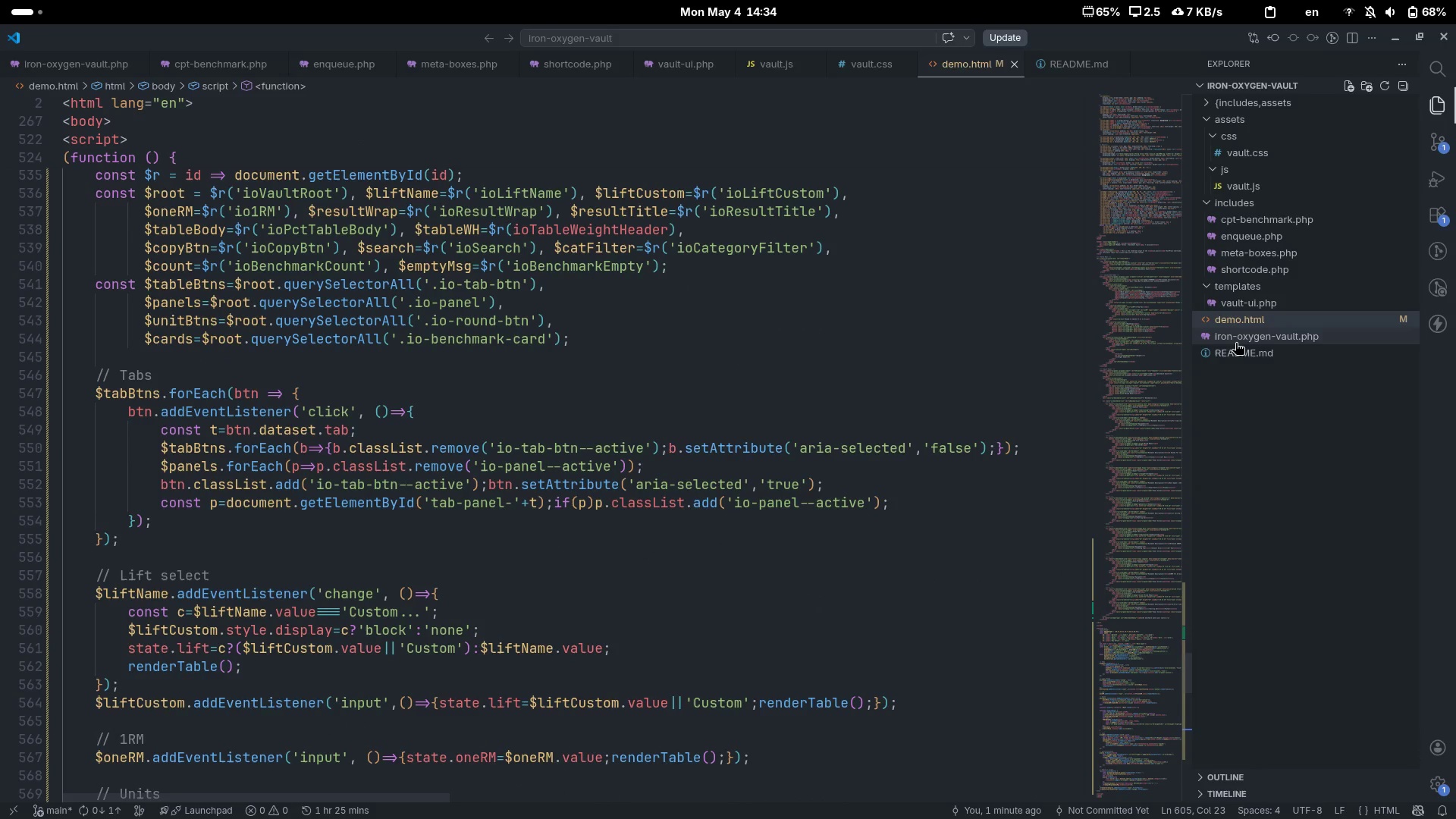 
left_click([1241, 341])
 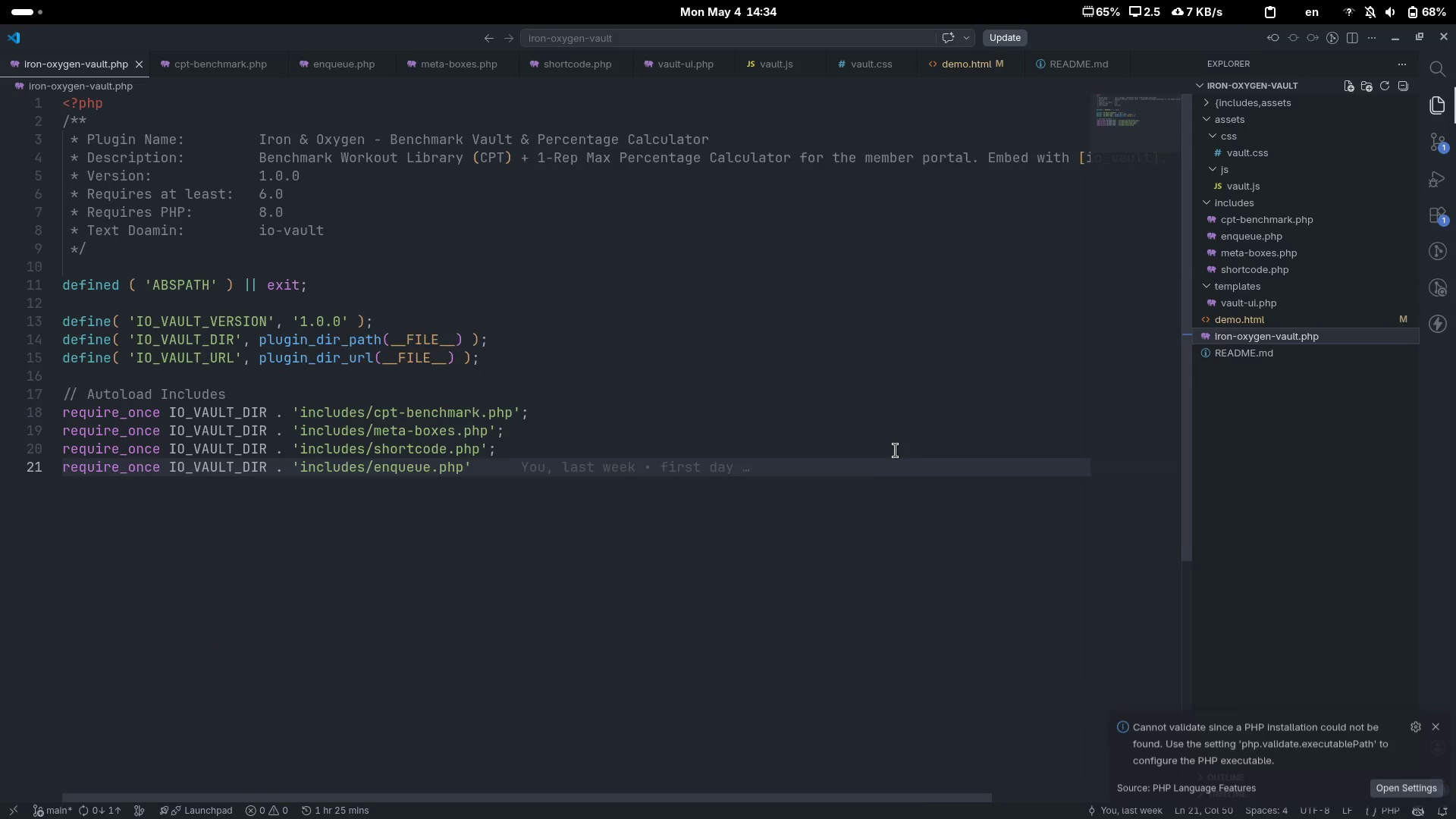 
scroll: coordinate [843, 496], scroll_direction: up, amount: 12.0
 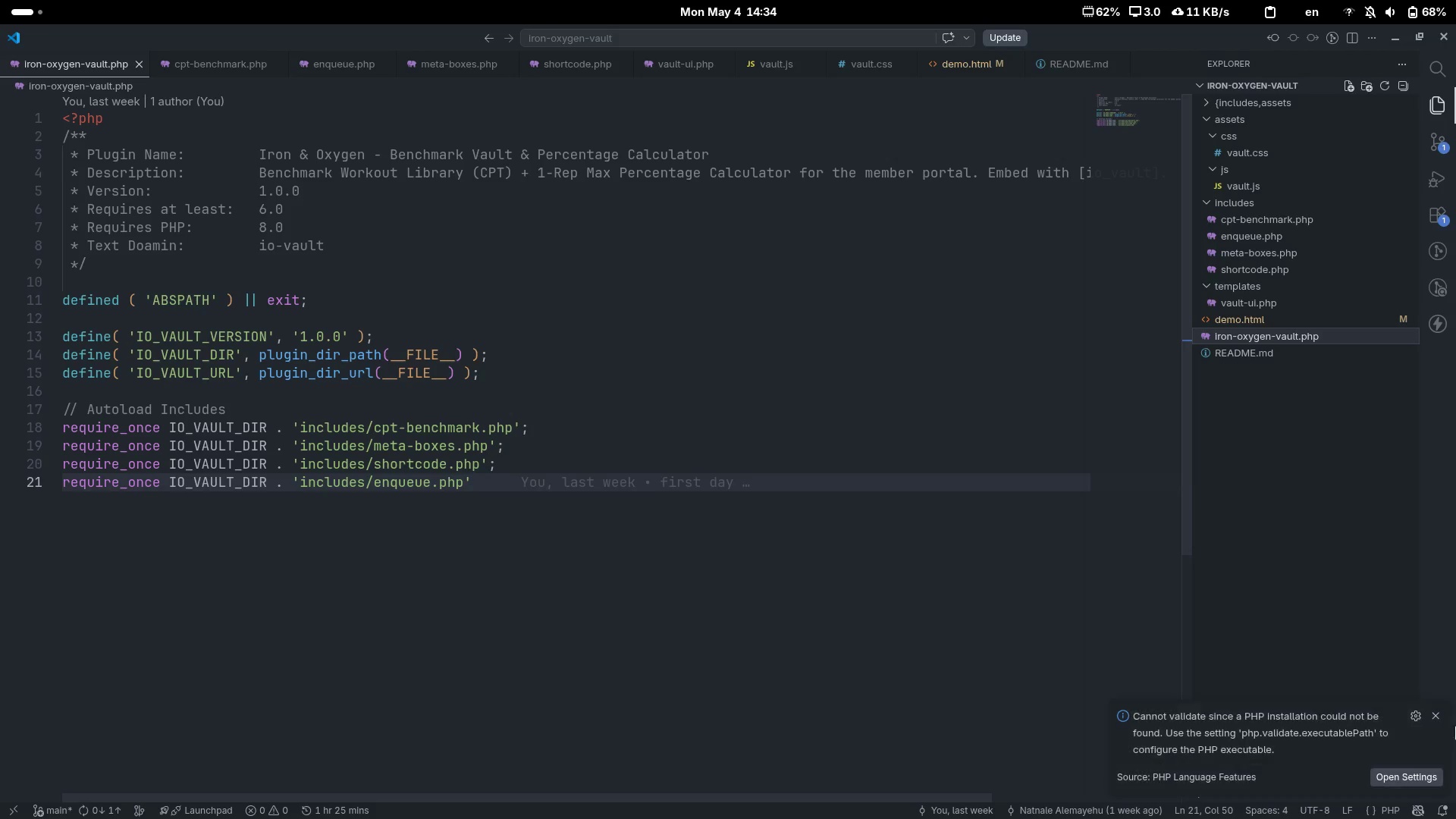 
left_click([1440, 713])
 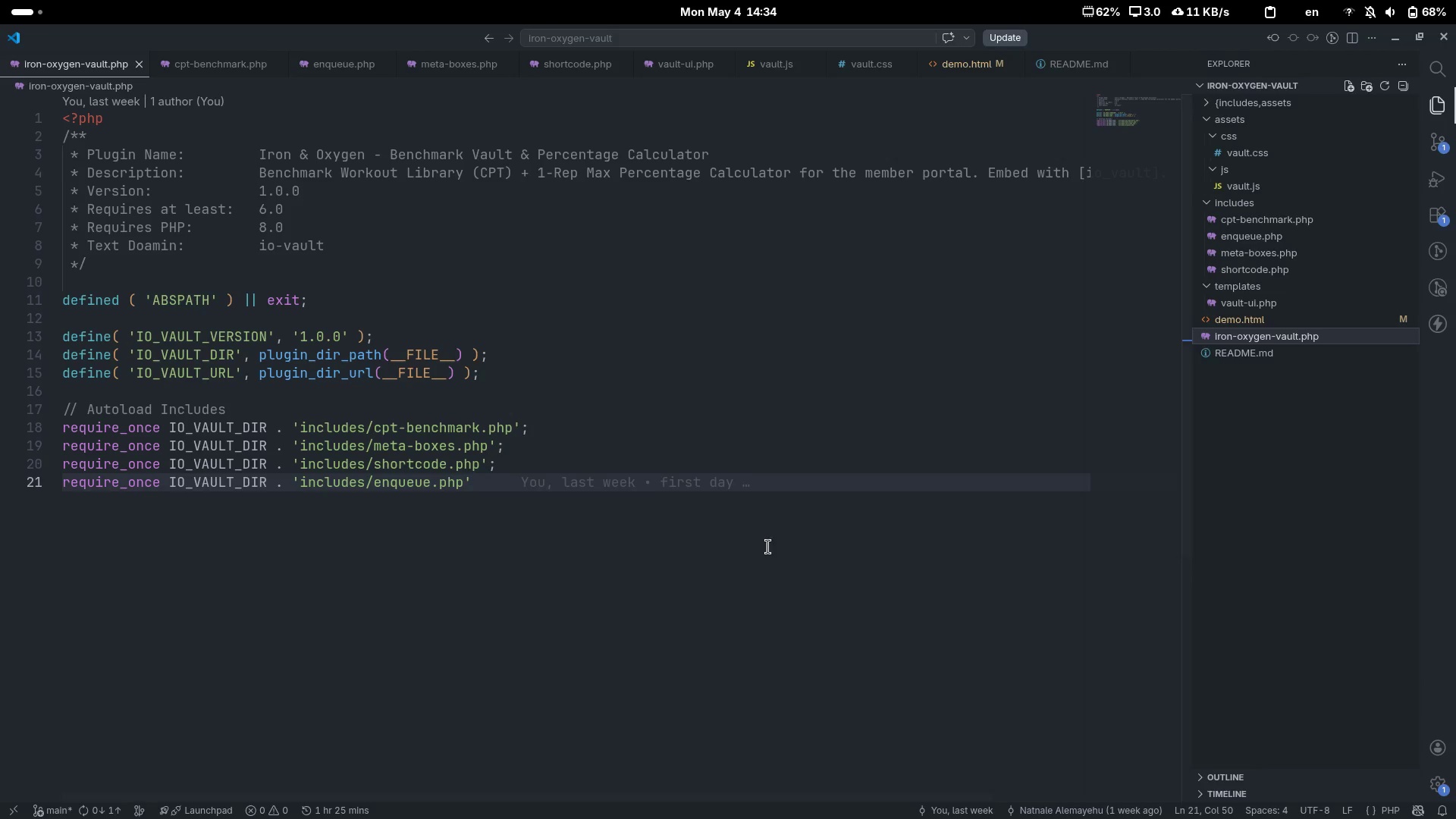 
key(Control+ControlLeft)
 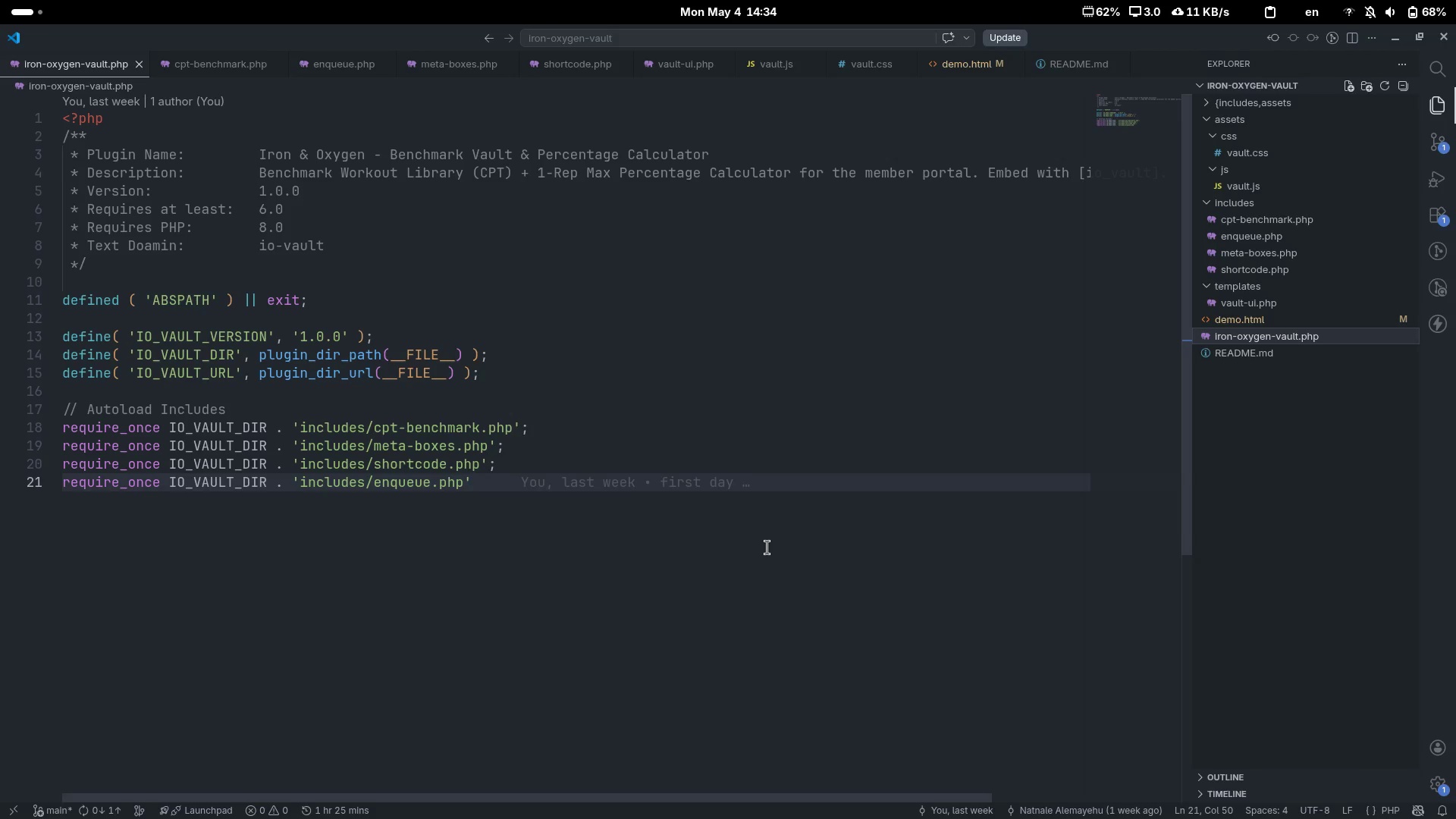 
key(Control+S)
 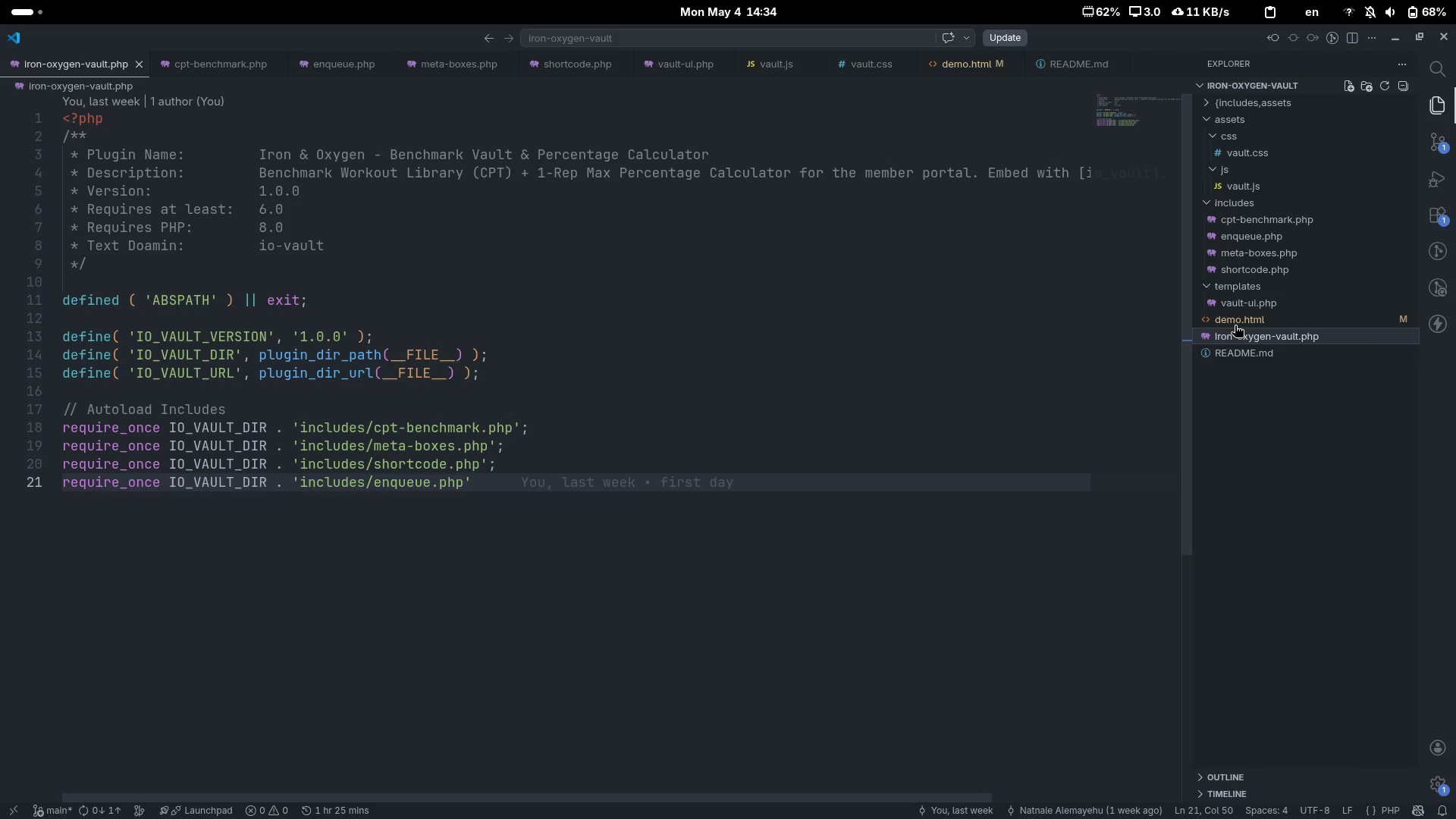 
scroll: coordinate [767, 548], scroll_direction: up, amount: 5.0
 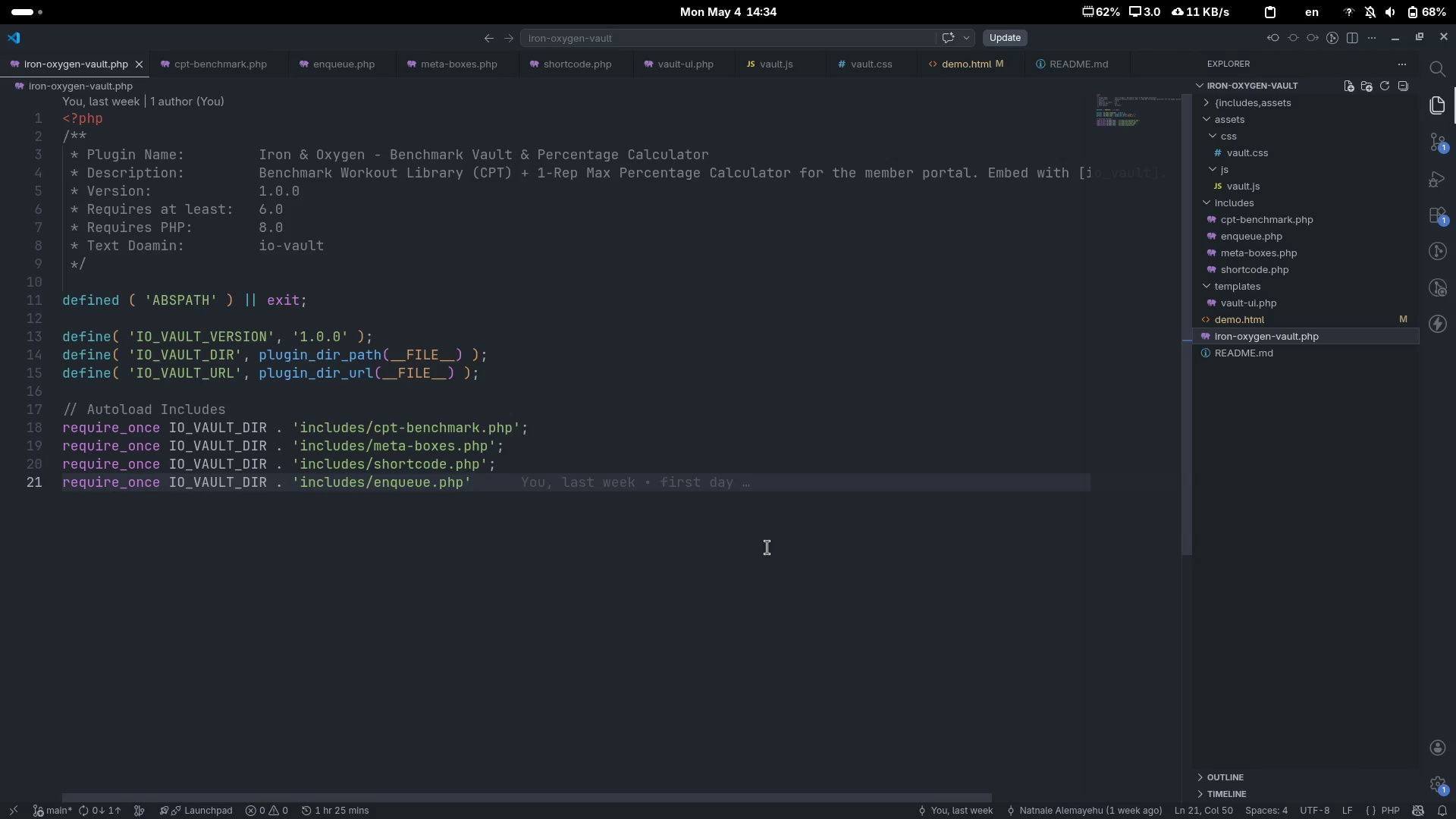 
left_click([1238, 317])
 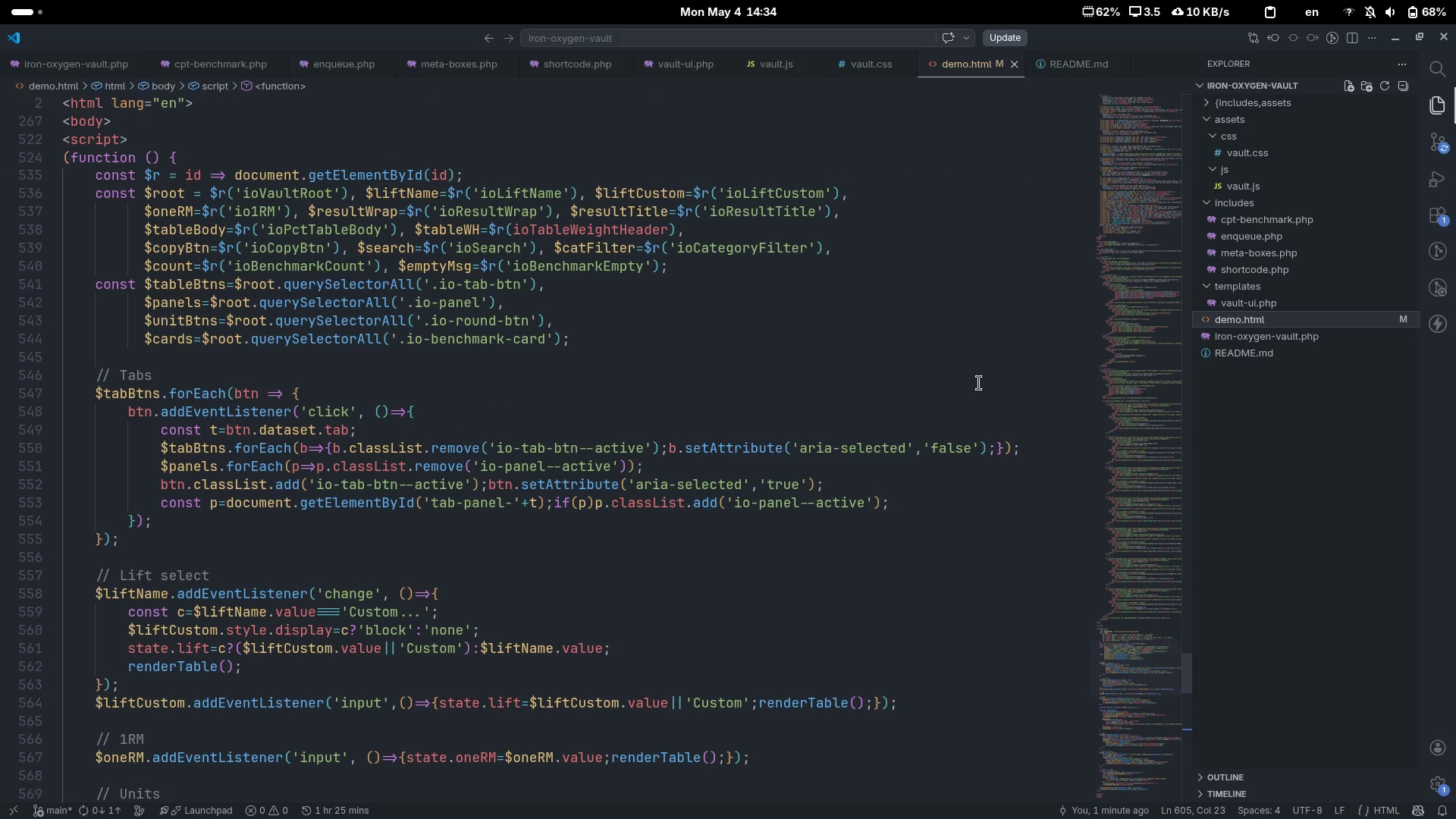 
key(Alt+Tab)